 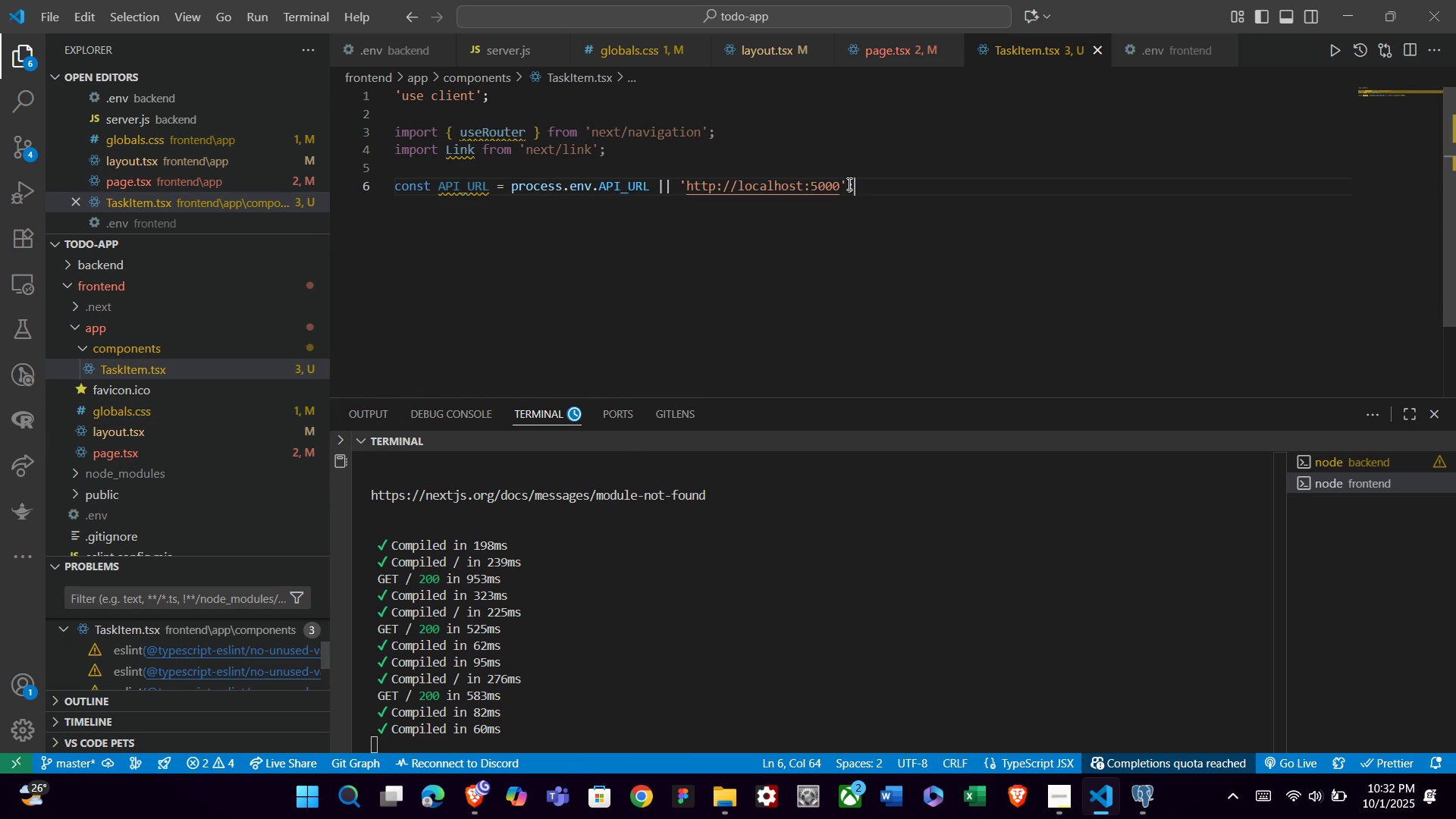 
key(Enter)
 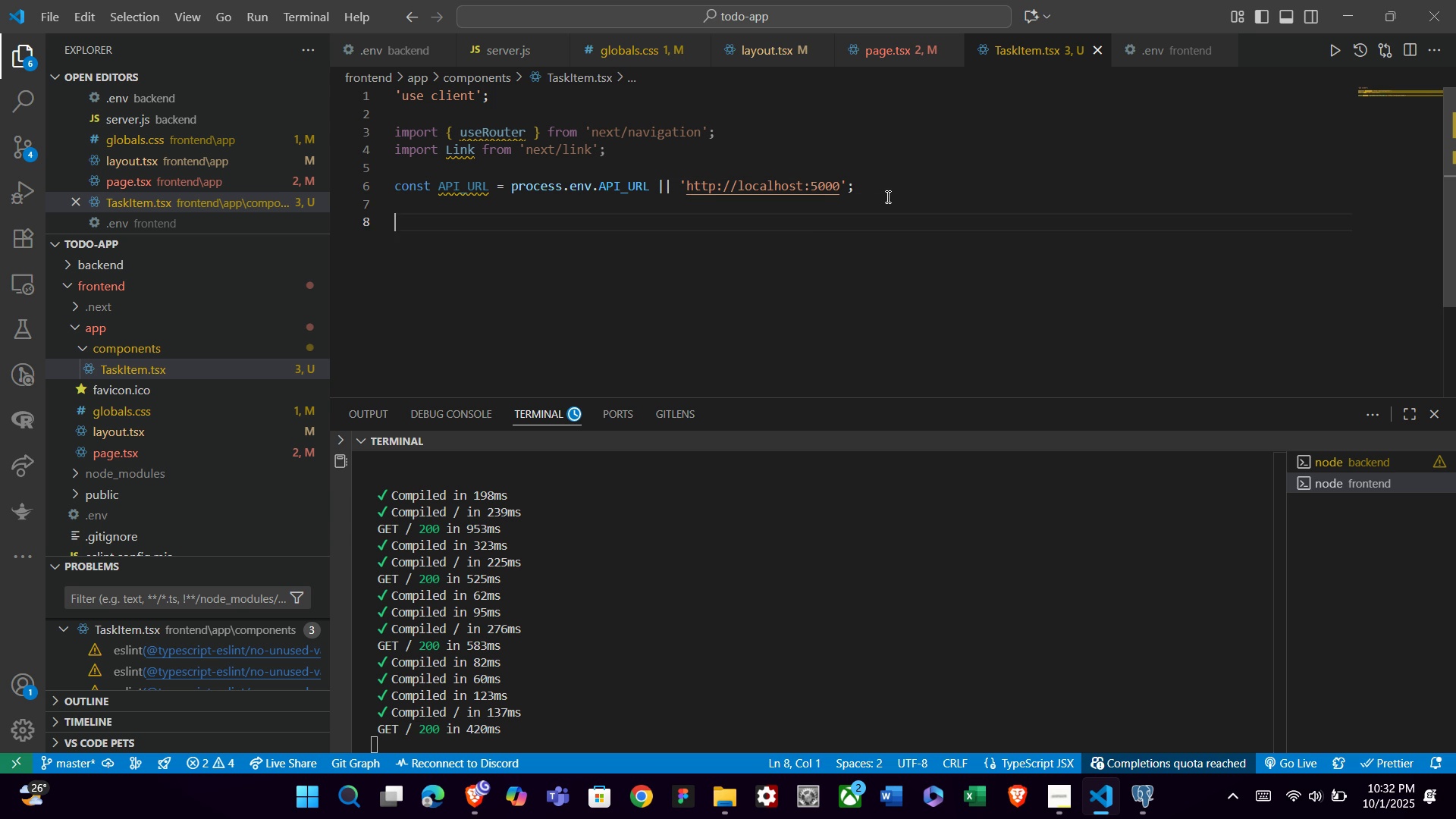 
key(Enter)
 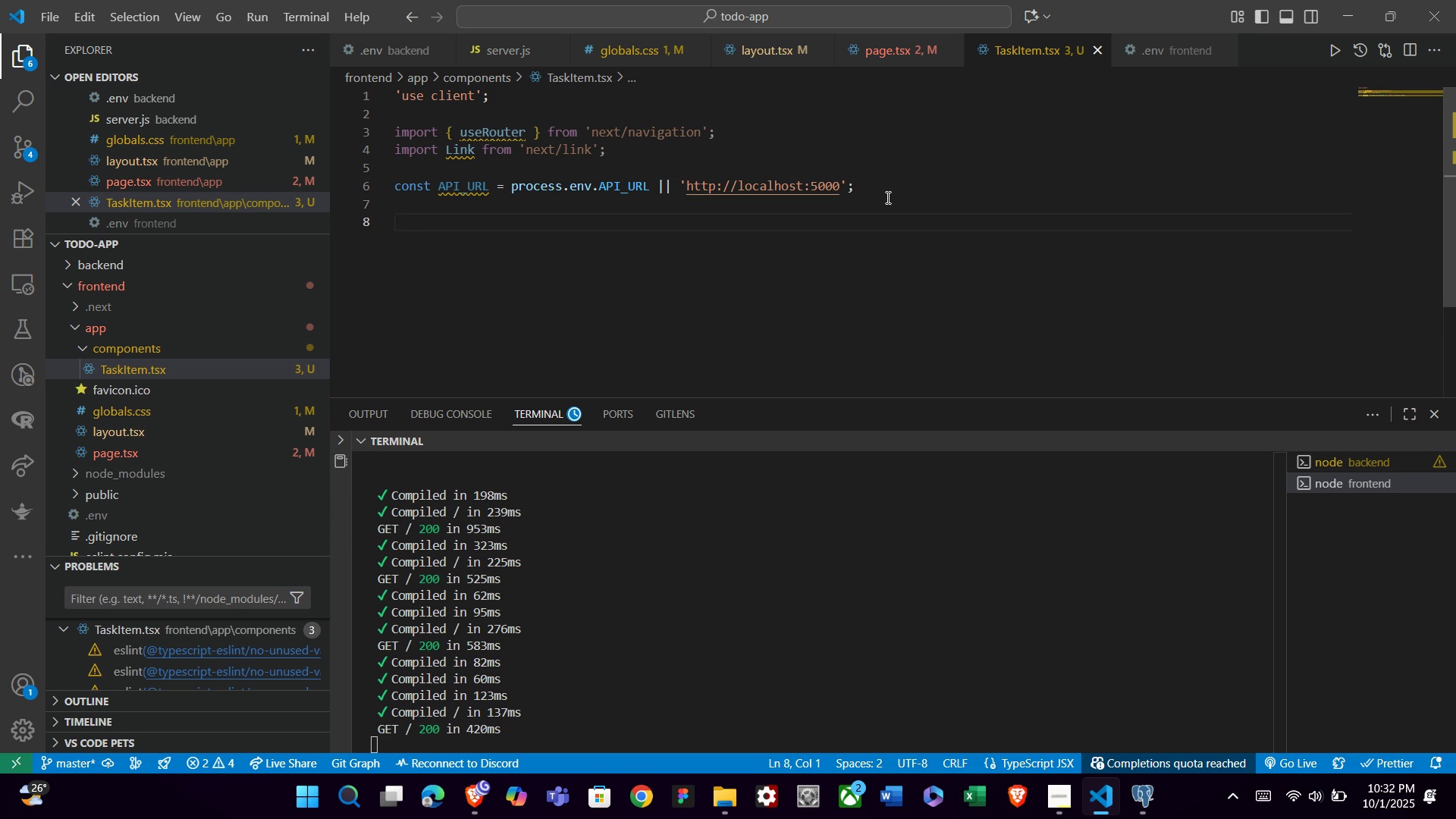 
type(EX)
key(Backspace)
key(Backspace)
type(export default fucn)
key(Backspace)
key(Backspace)
type(nction Task)
 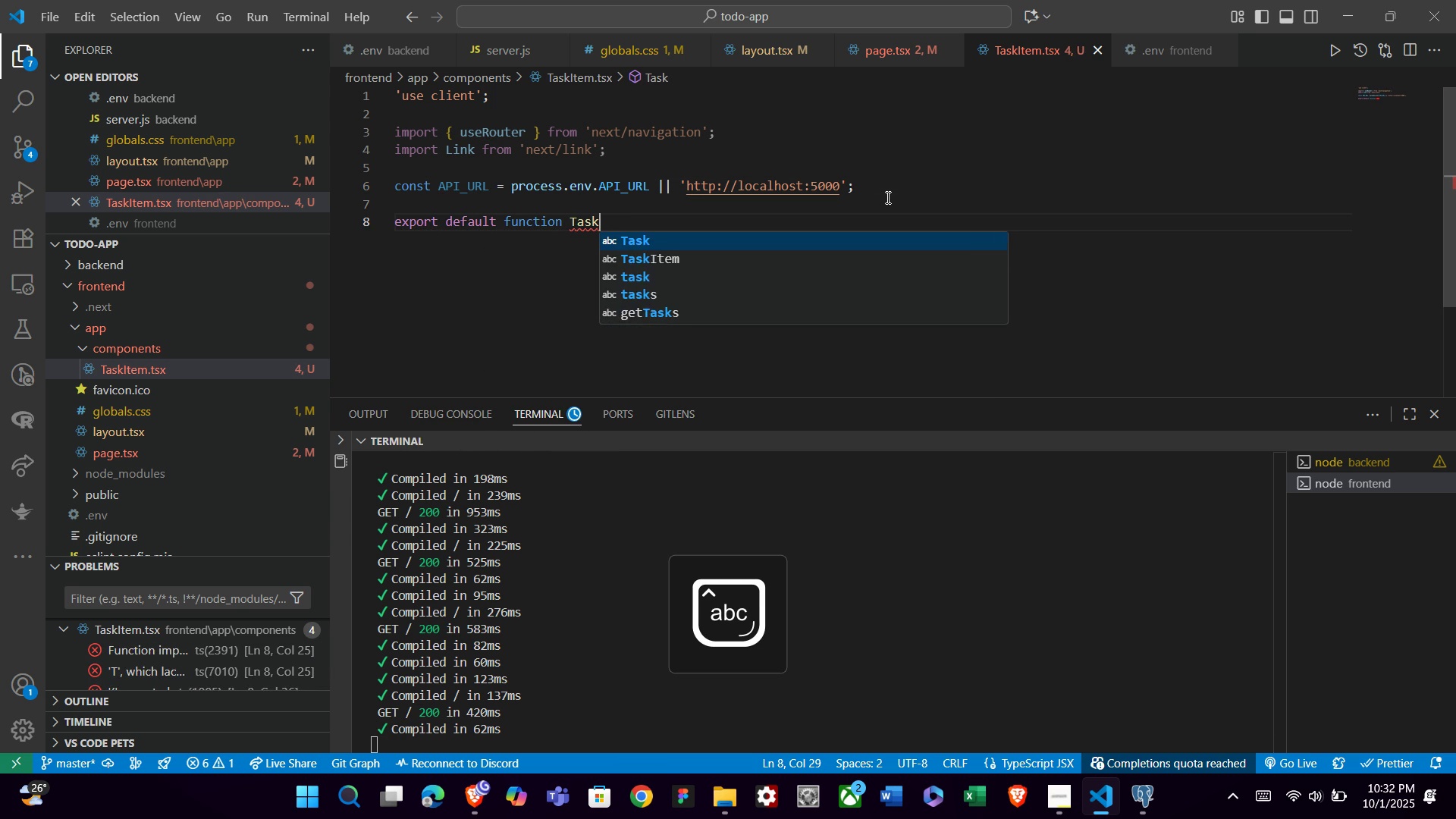 
key(ArrowDown)
 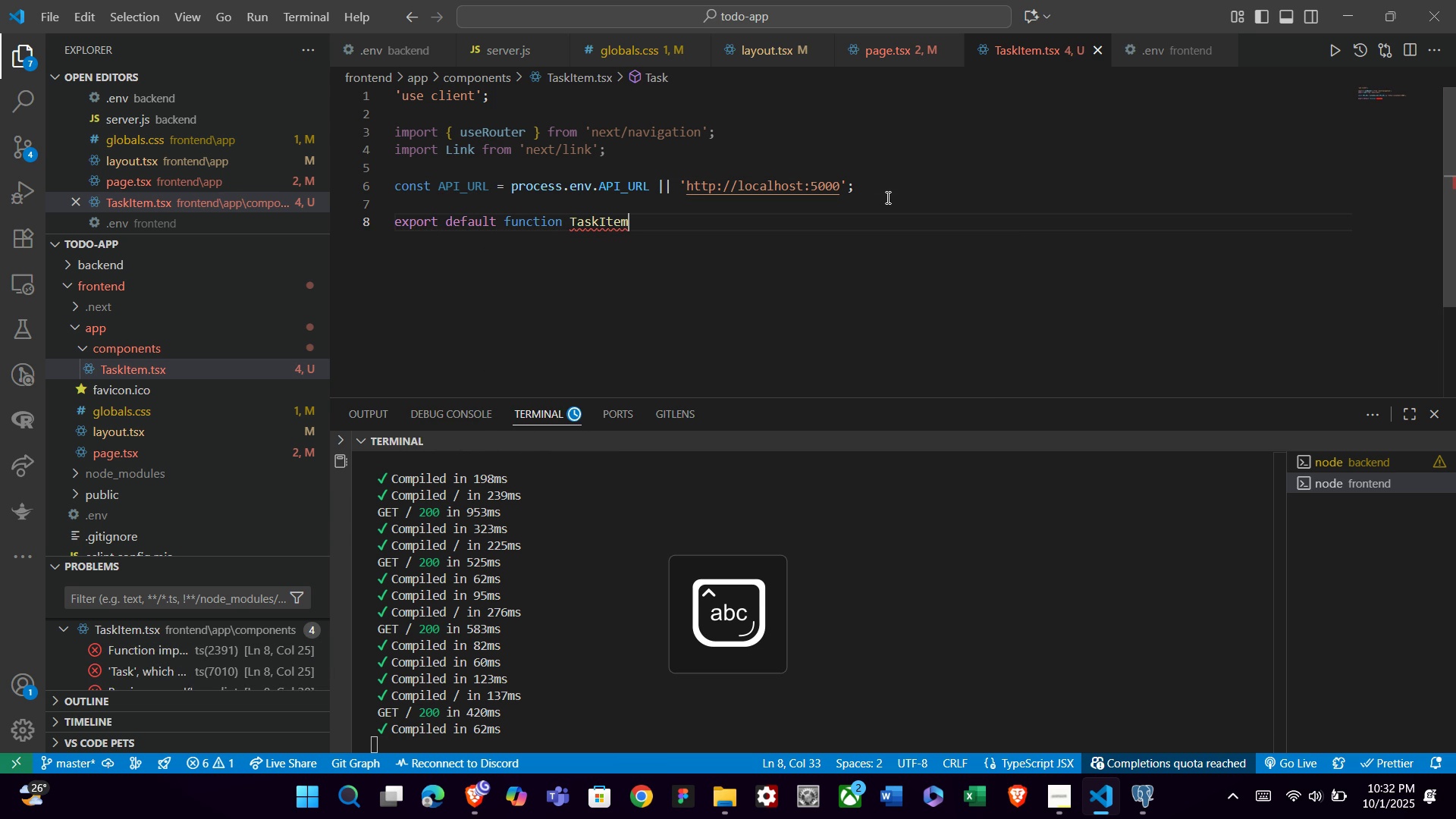 
key(Enter)